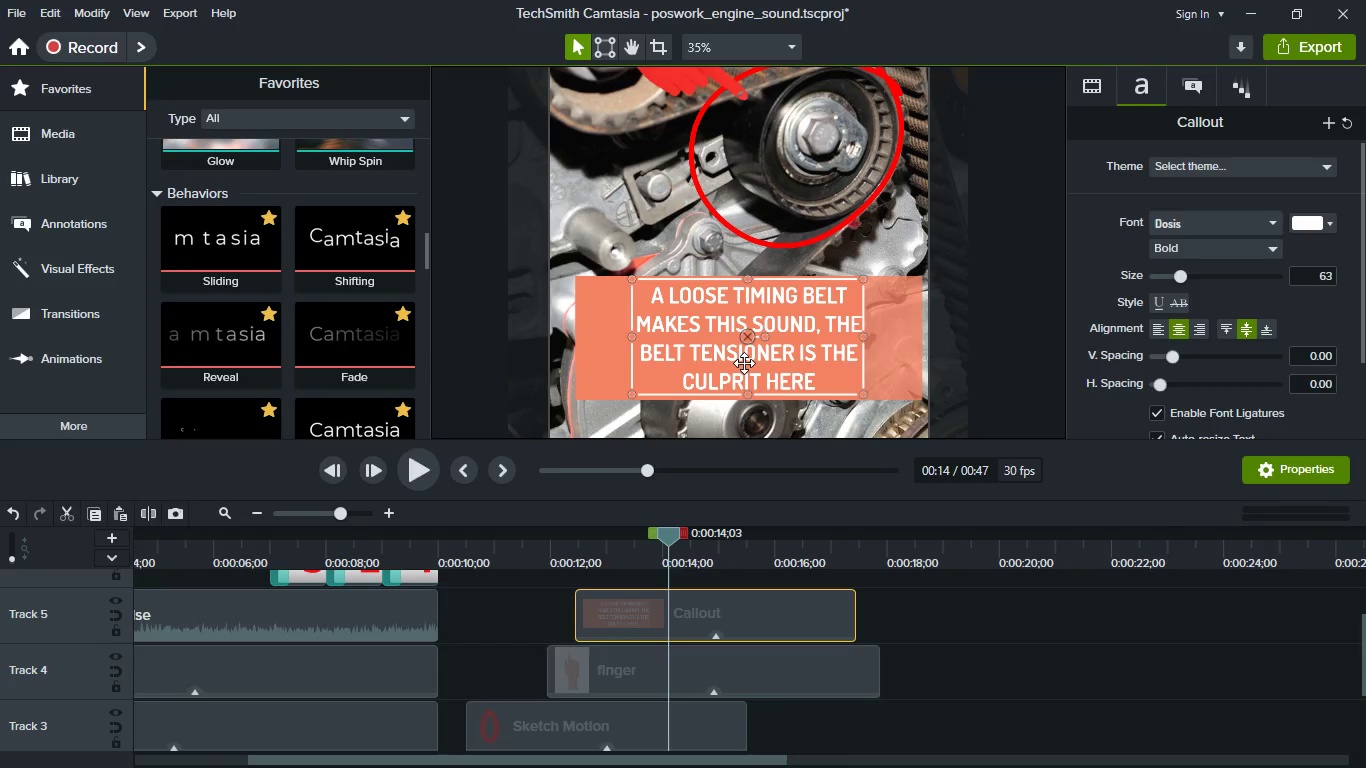 
left_click_drag(start_coordinate=[744, 363], to_coordinate=[731, 363])
 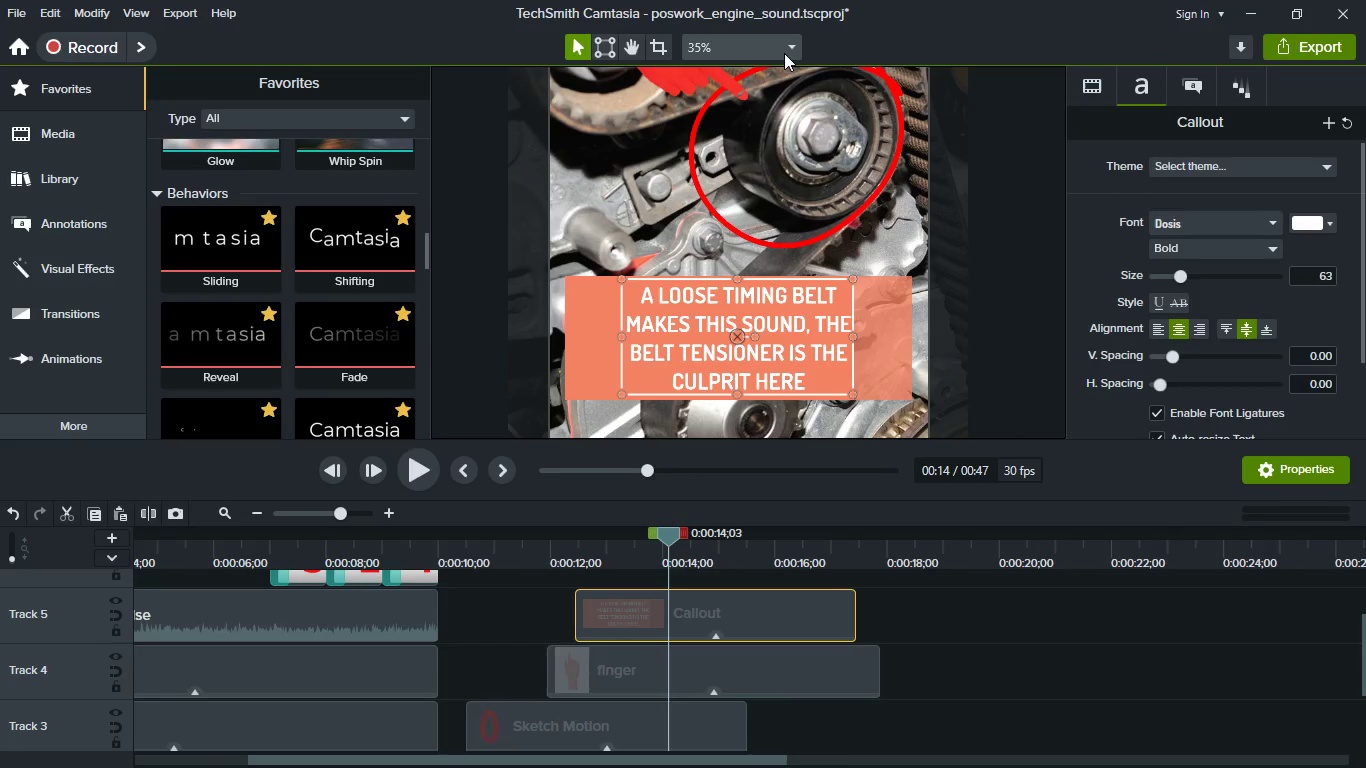 
left_click([777, 40])
 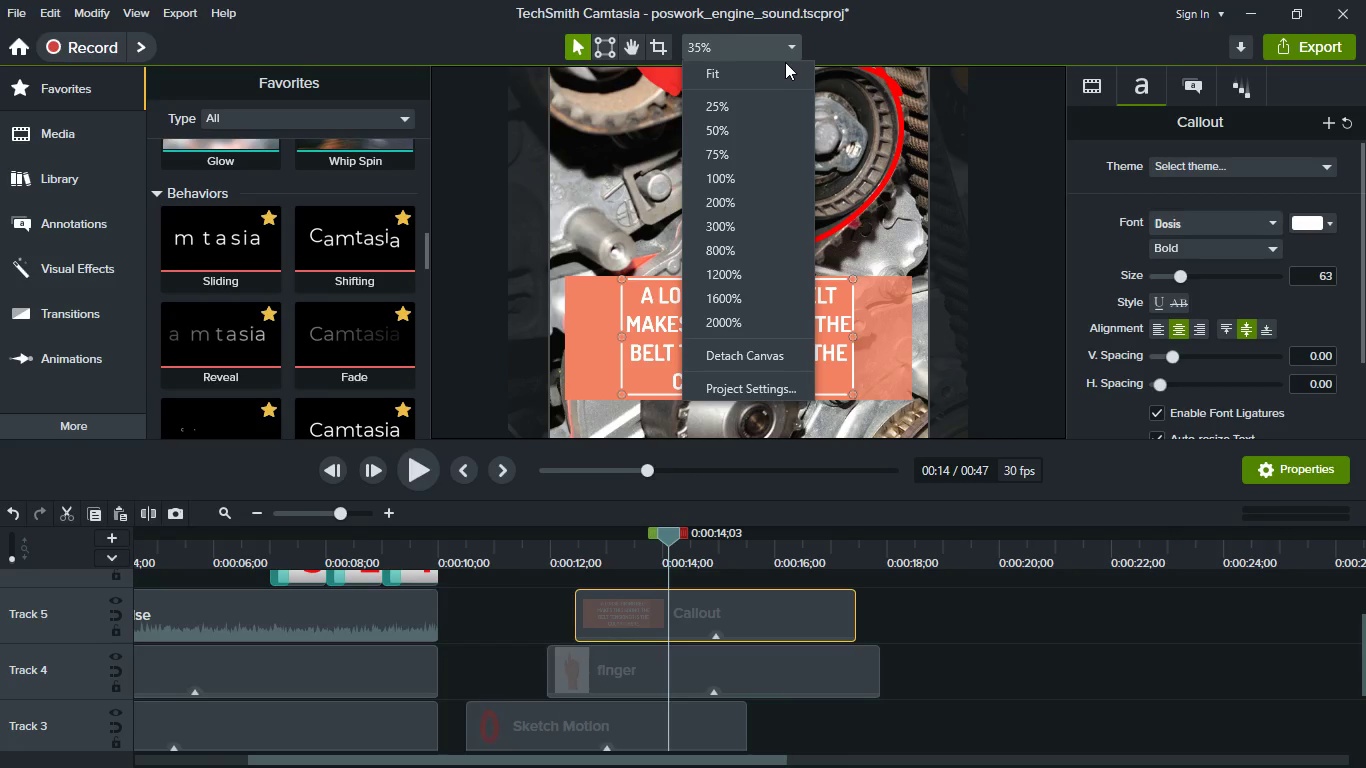 
left_click([785, 62])
 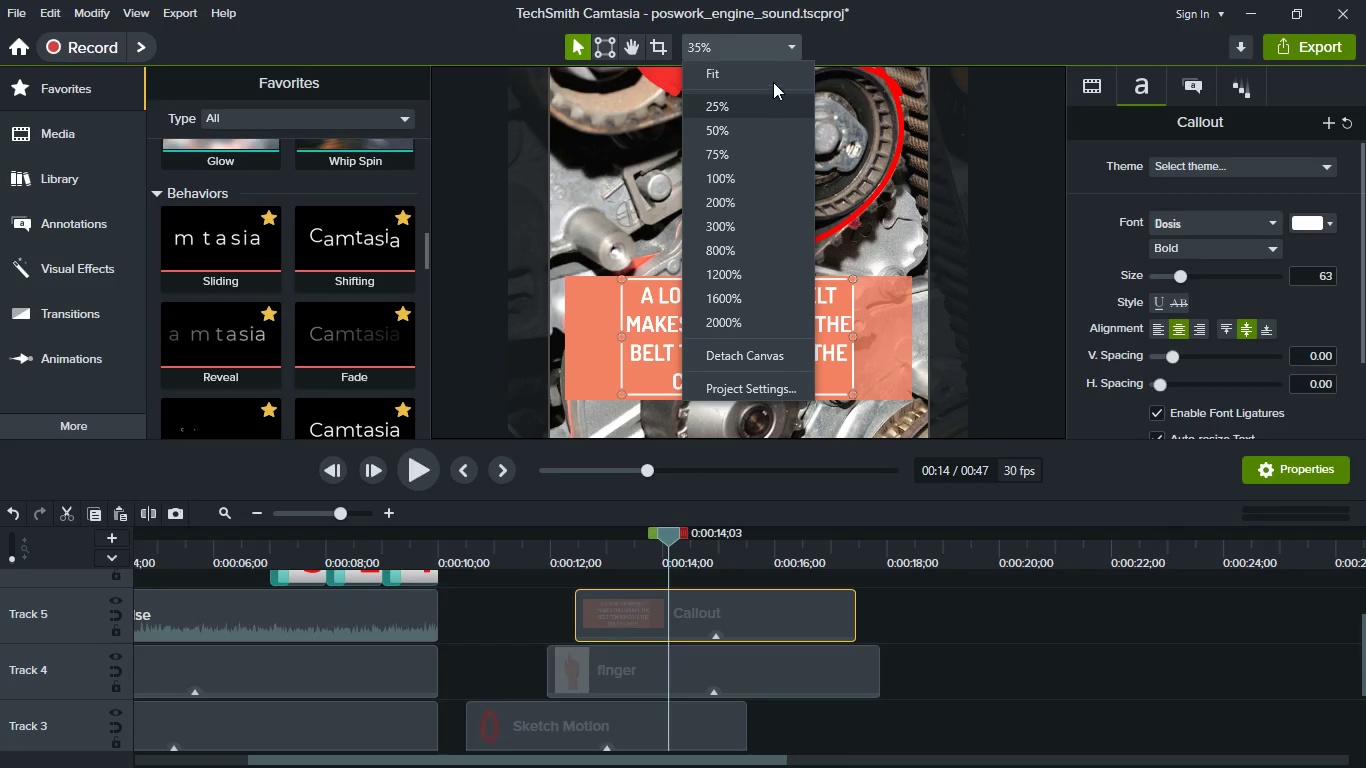 
left_click([771, 77])
 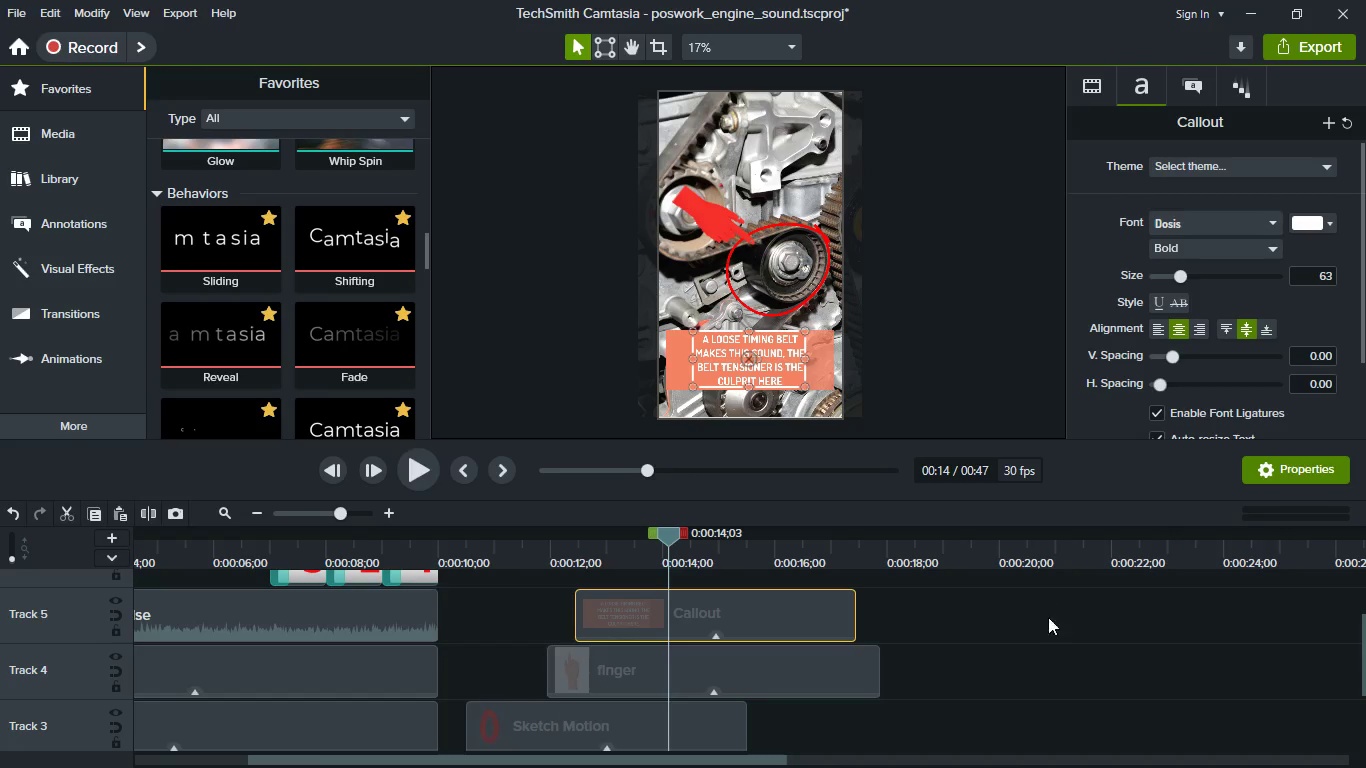 
left_click([1048, 656])
 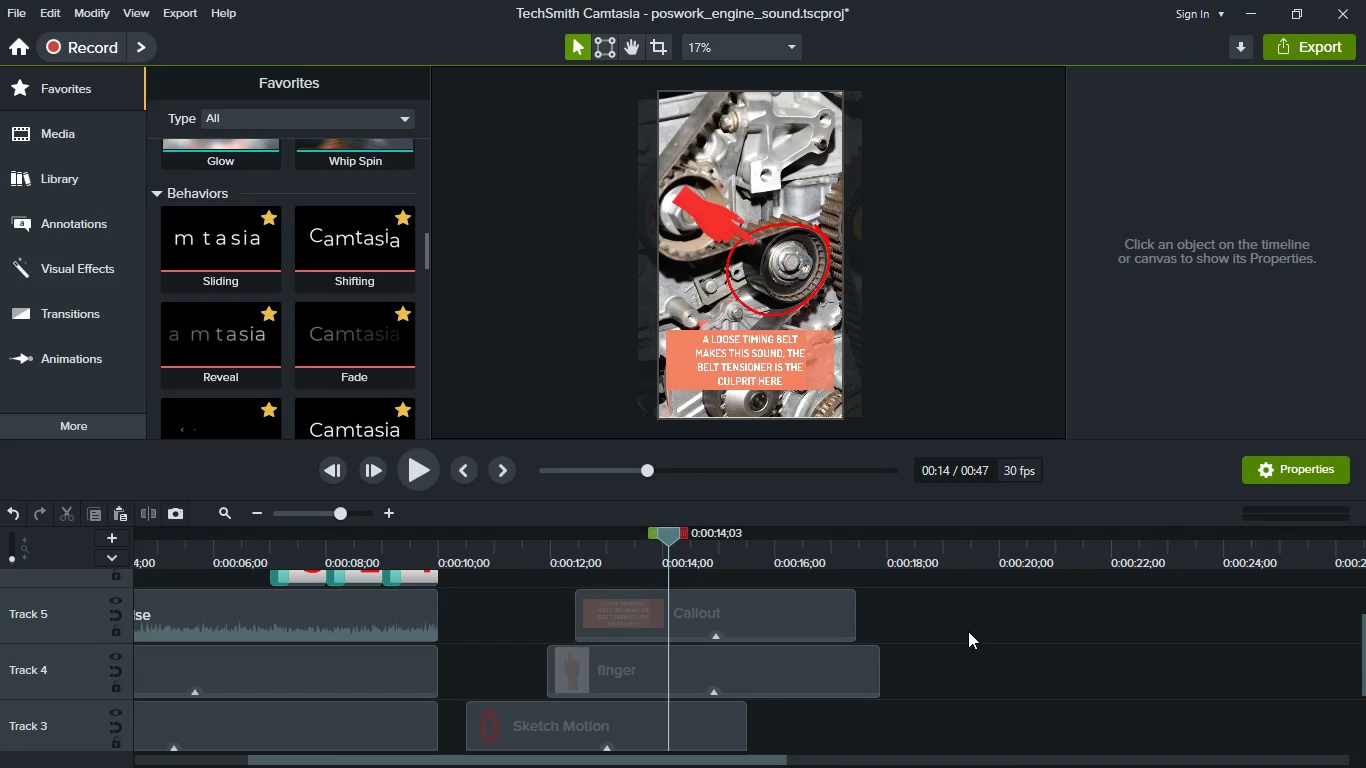 
key(Control+S)
 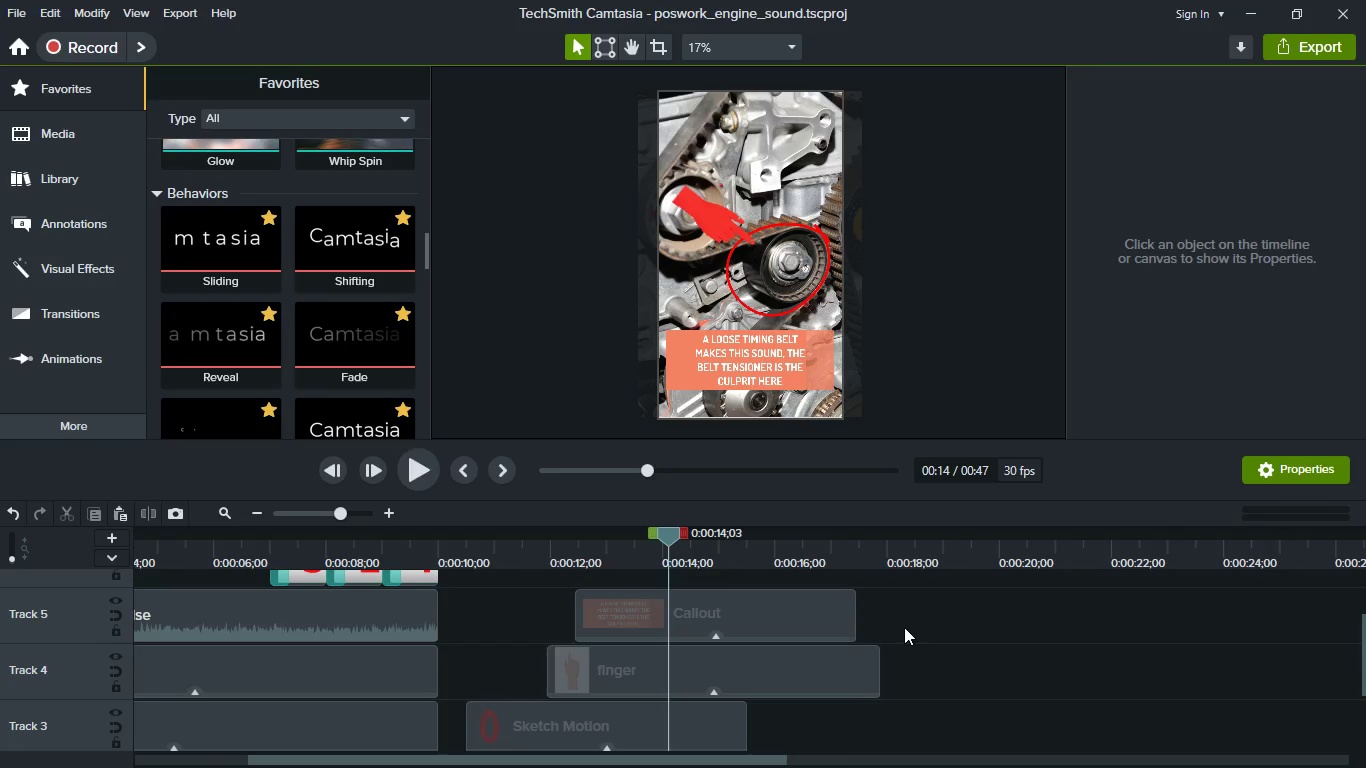 
scroll: coordinate [854, 701], scroll_direction: down, amount: 1.0
 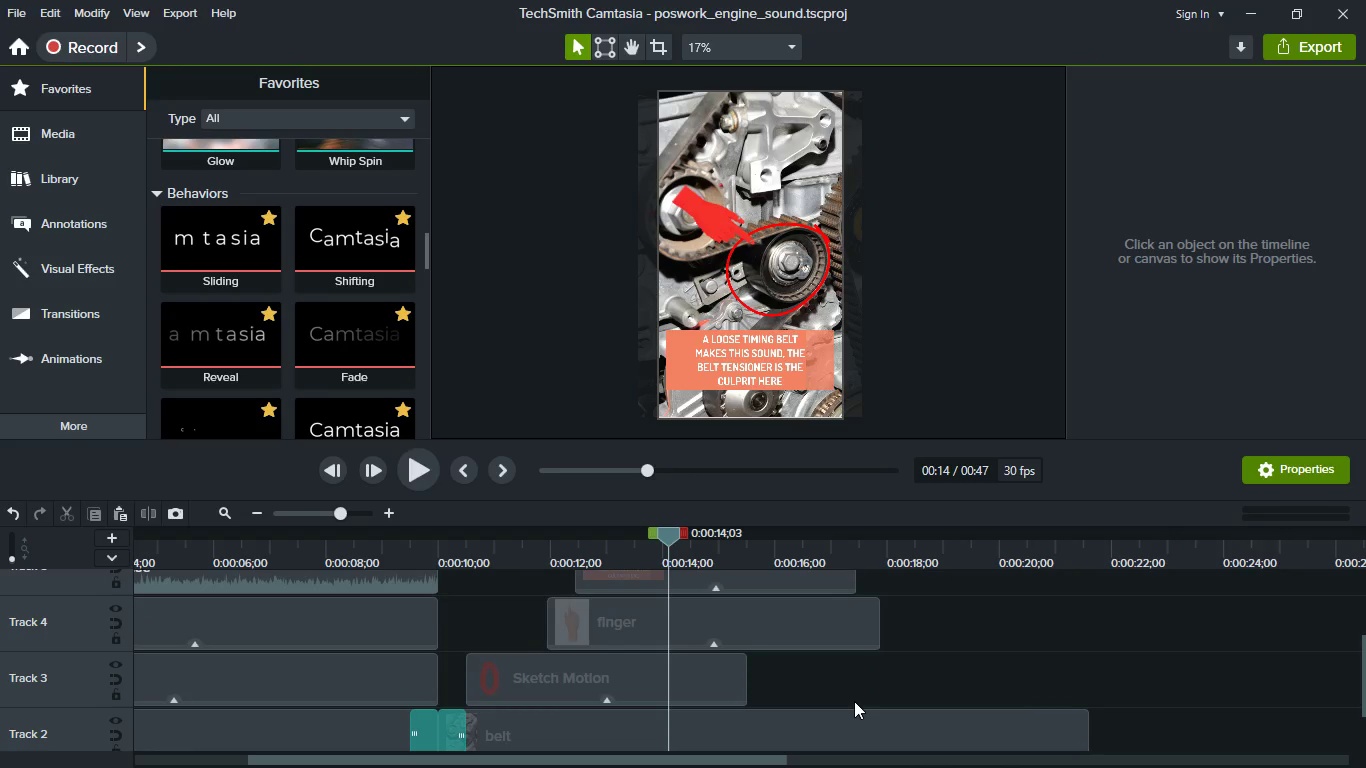 
scroll: coordinate [854, 701], scroll_direction: up, amount: 1.0
 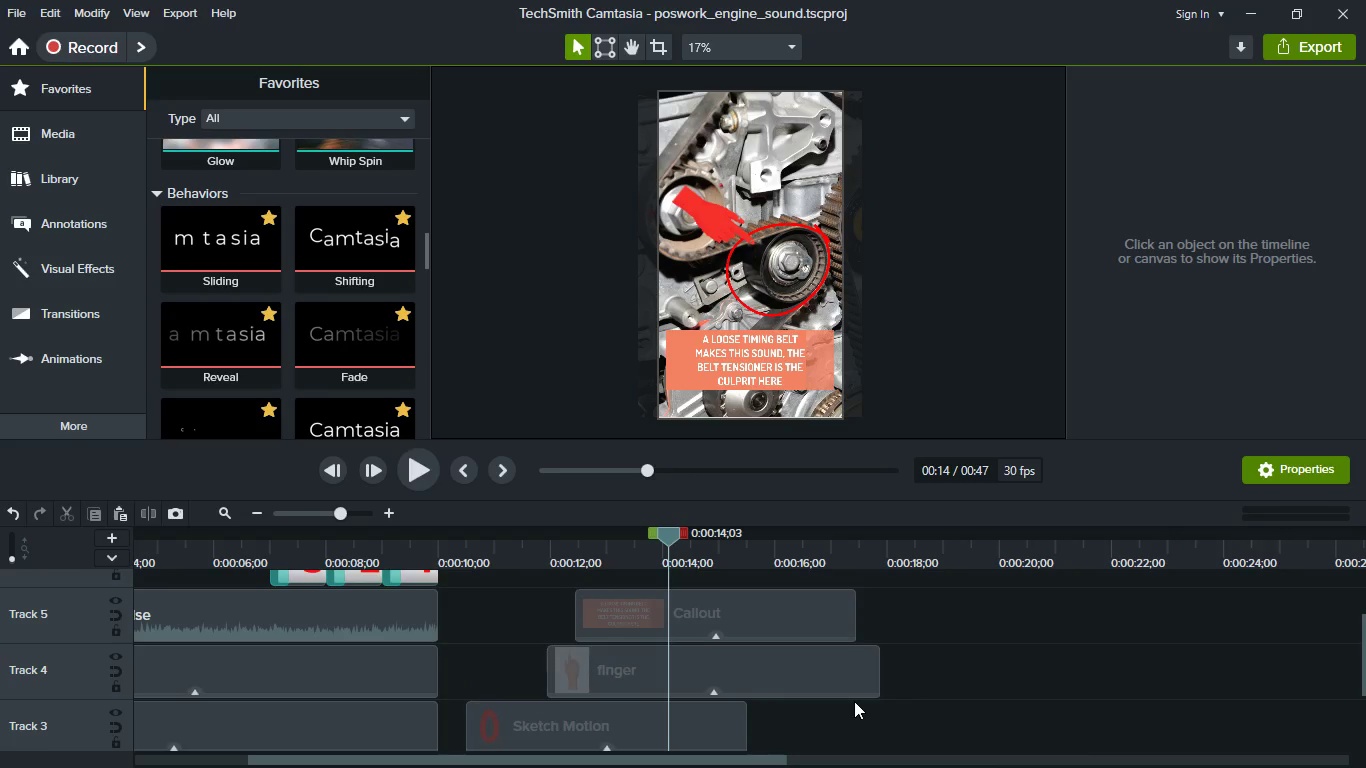 
scroll: coordinate [854, 701], scroll_direction: down, amount: 1.0
 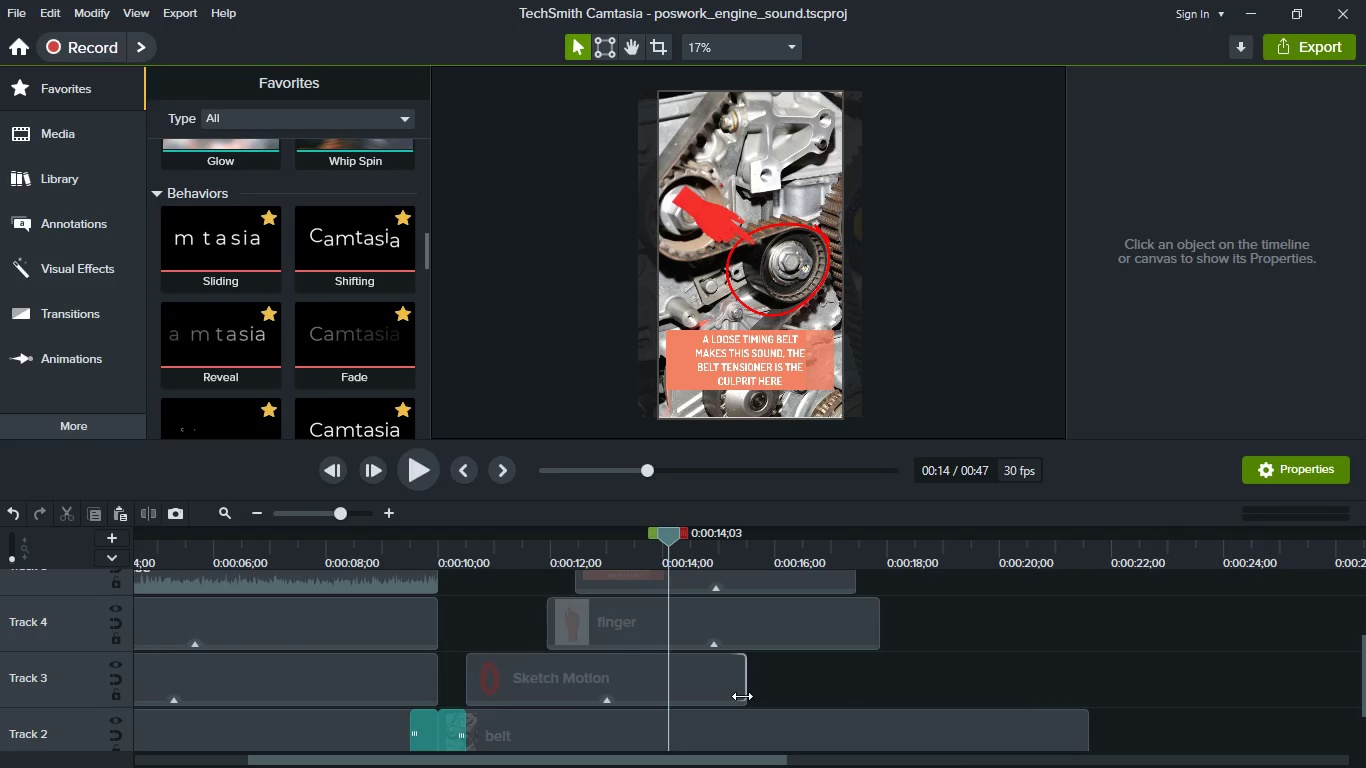 
left_click_drag(start_coordinate=[742, 696], to_coordinate=[949, 698])
 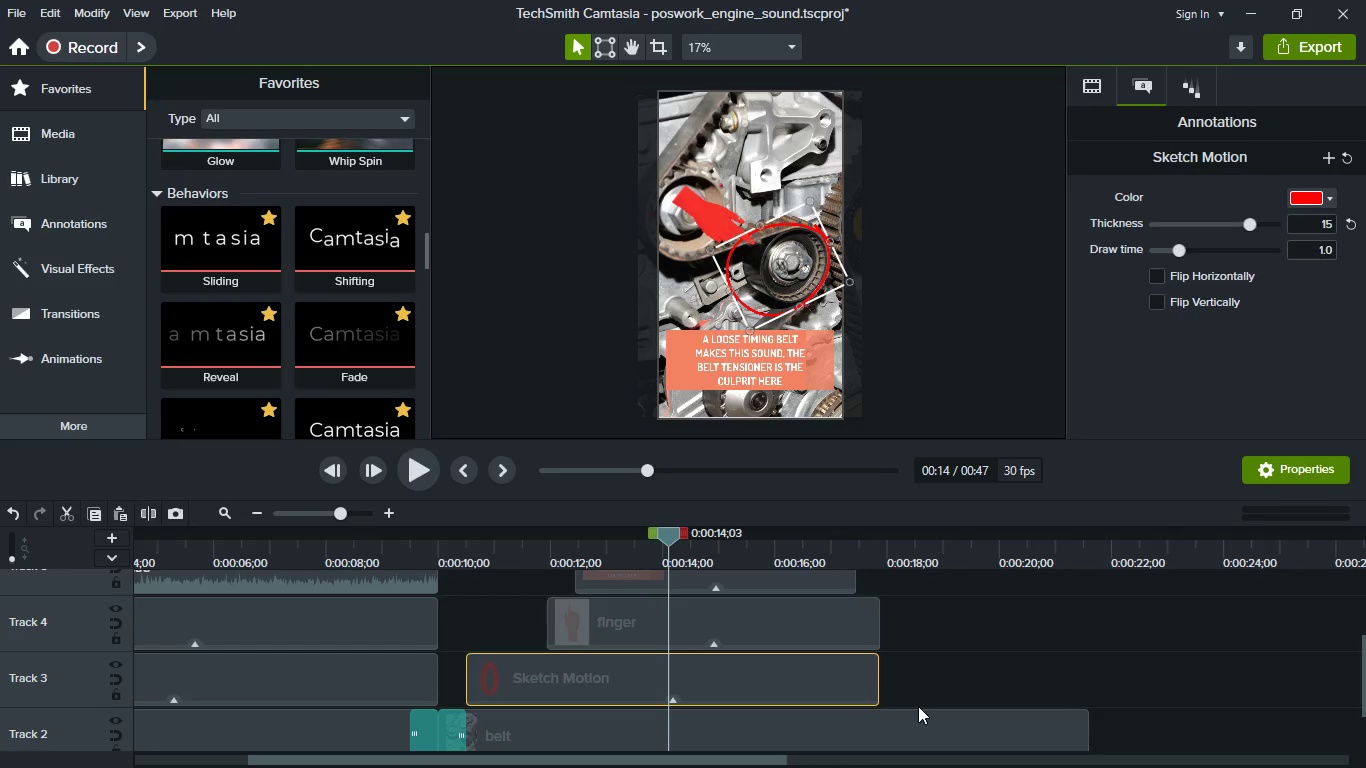 
hold_key(key=ControlLeft, duration=0.75)
scroll: coordinate [913, 706], scroll_direction: down, amount: 2.0
 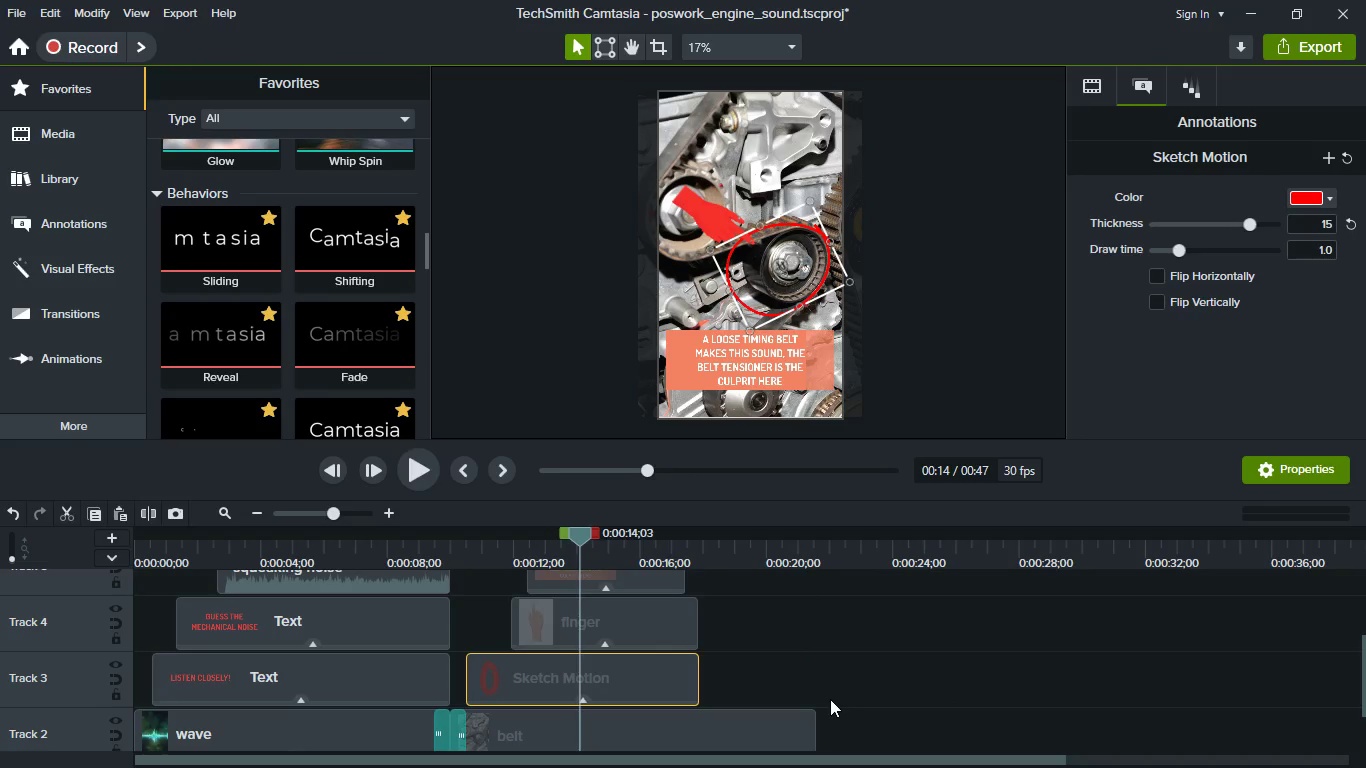 
scroll: coordinate [827, 702], scroll_direction: up, amount: 1.0
 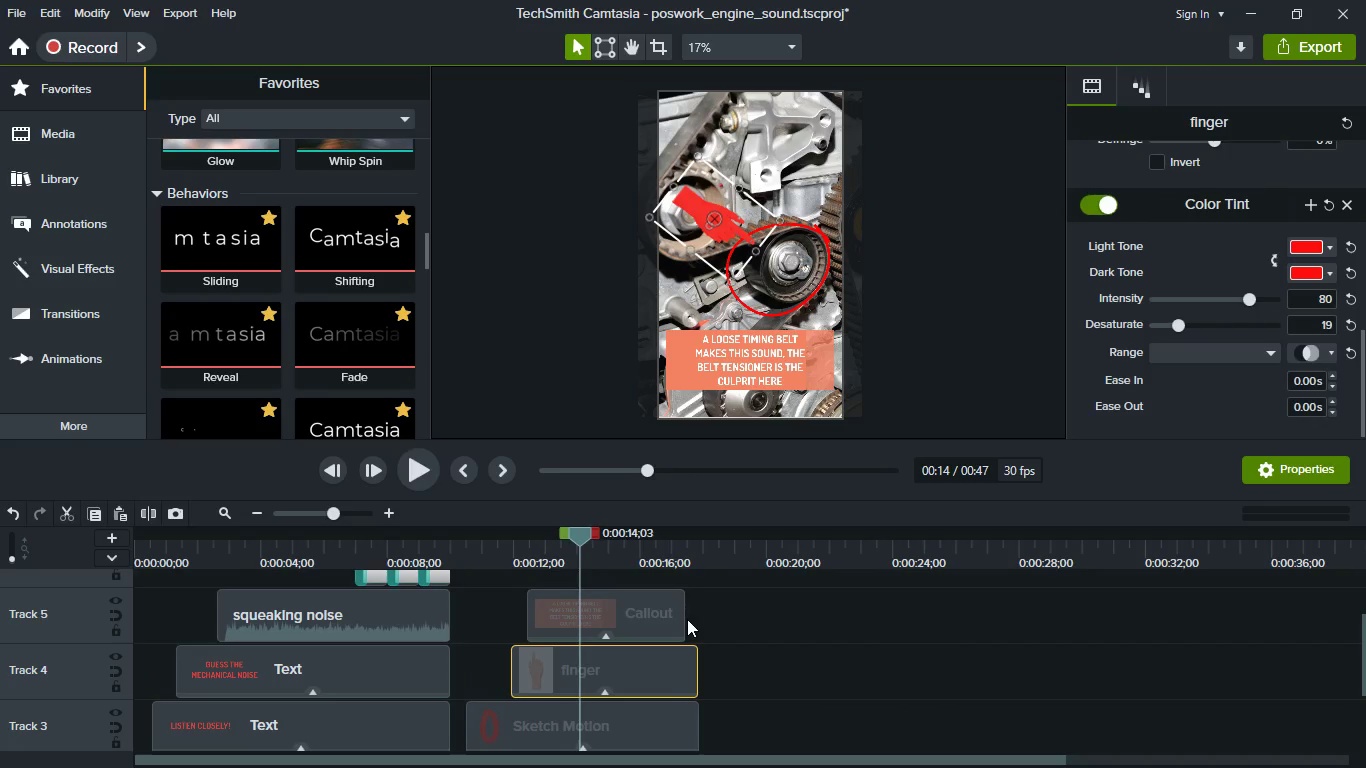 
wait(6.02)
 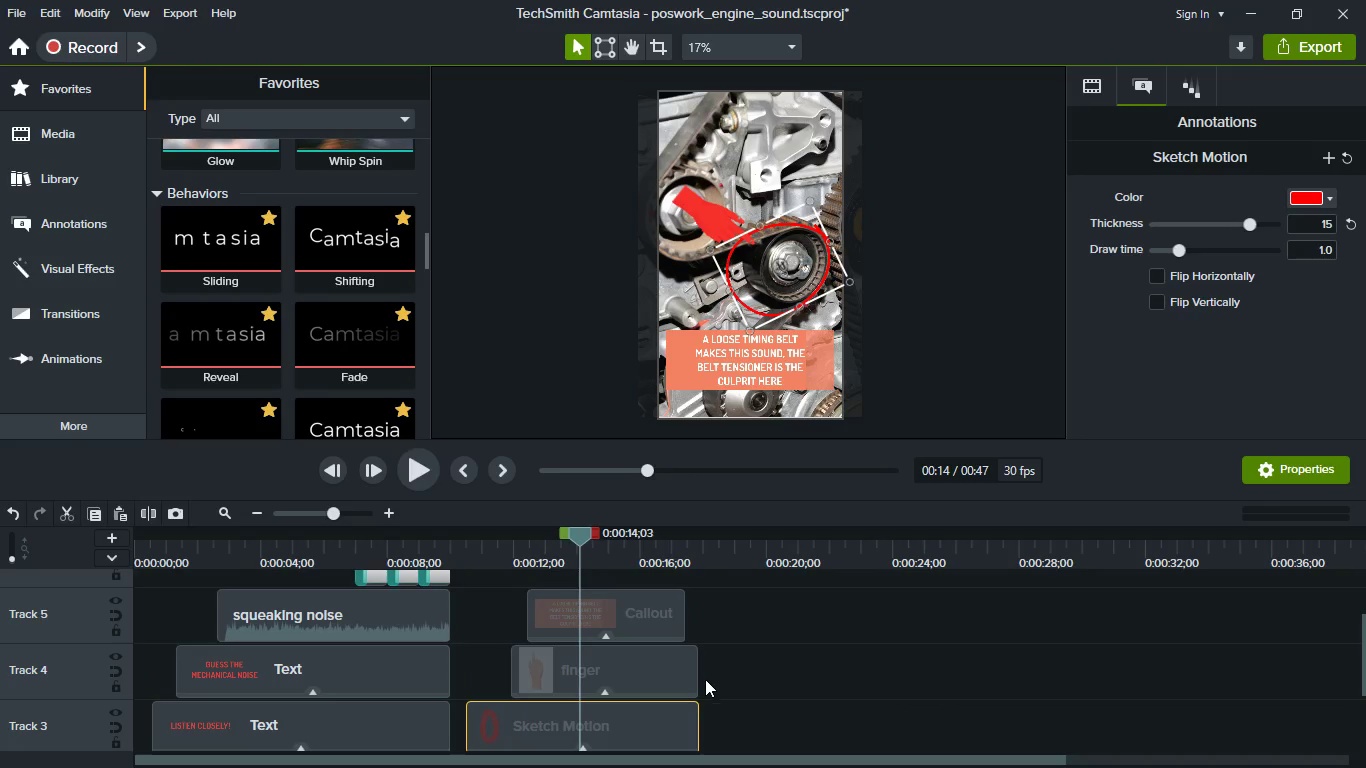 
left_click_drag(start_coordinate=[682, 614], to_coordinate=[694, 620])
 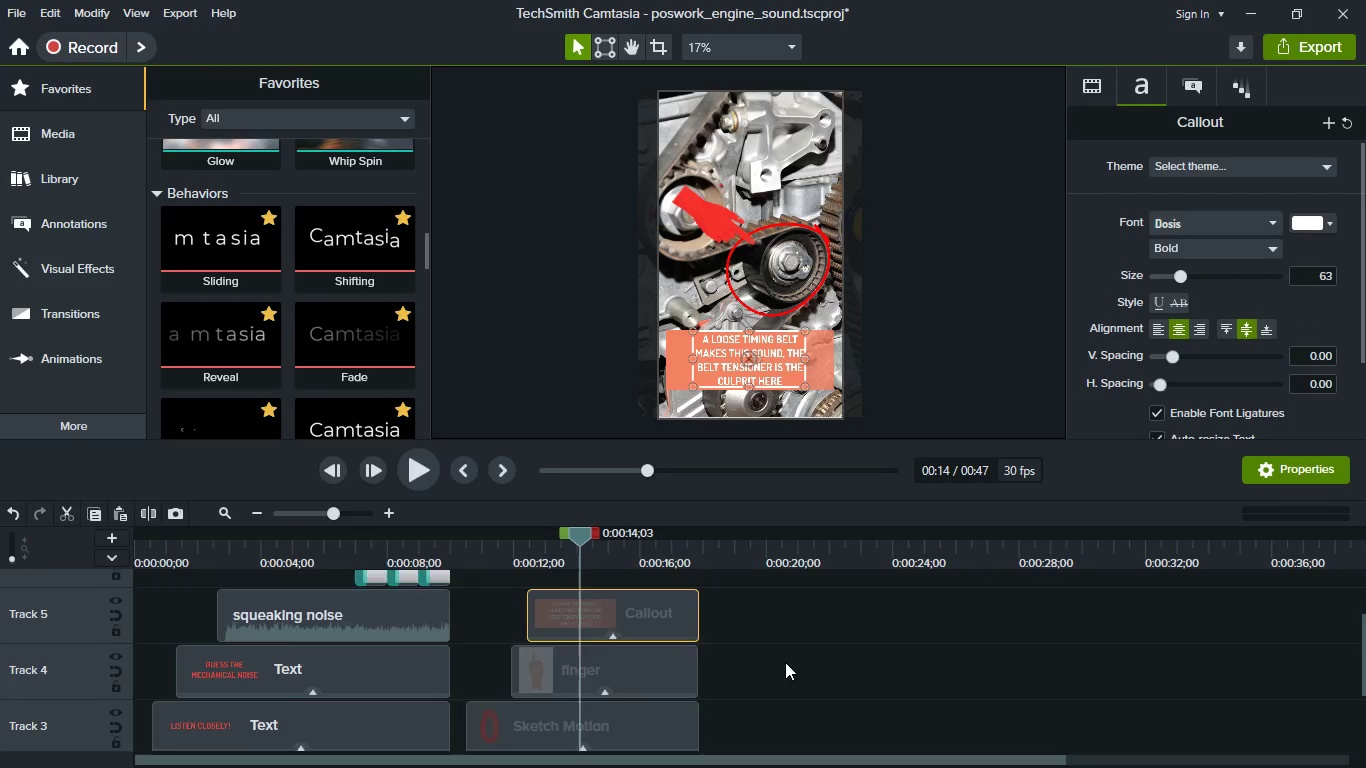 
scroll: coordinate [785, 662], scroll_direction: down, amount: 3.0
 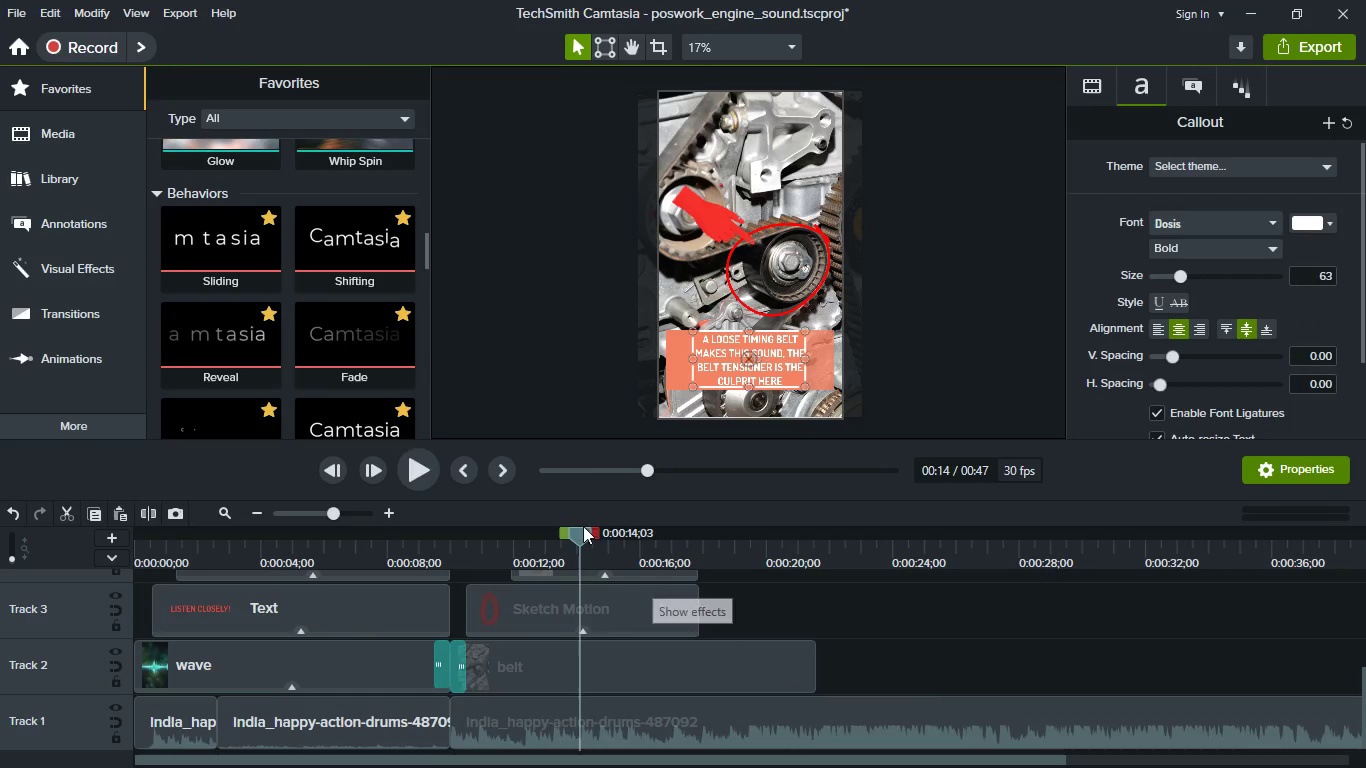 
left_click_drag(start_coordinate=[581, 532], to_coordinate=[716, 553])
 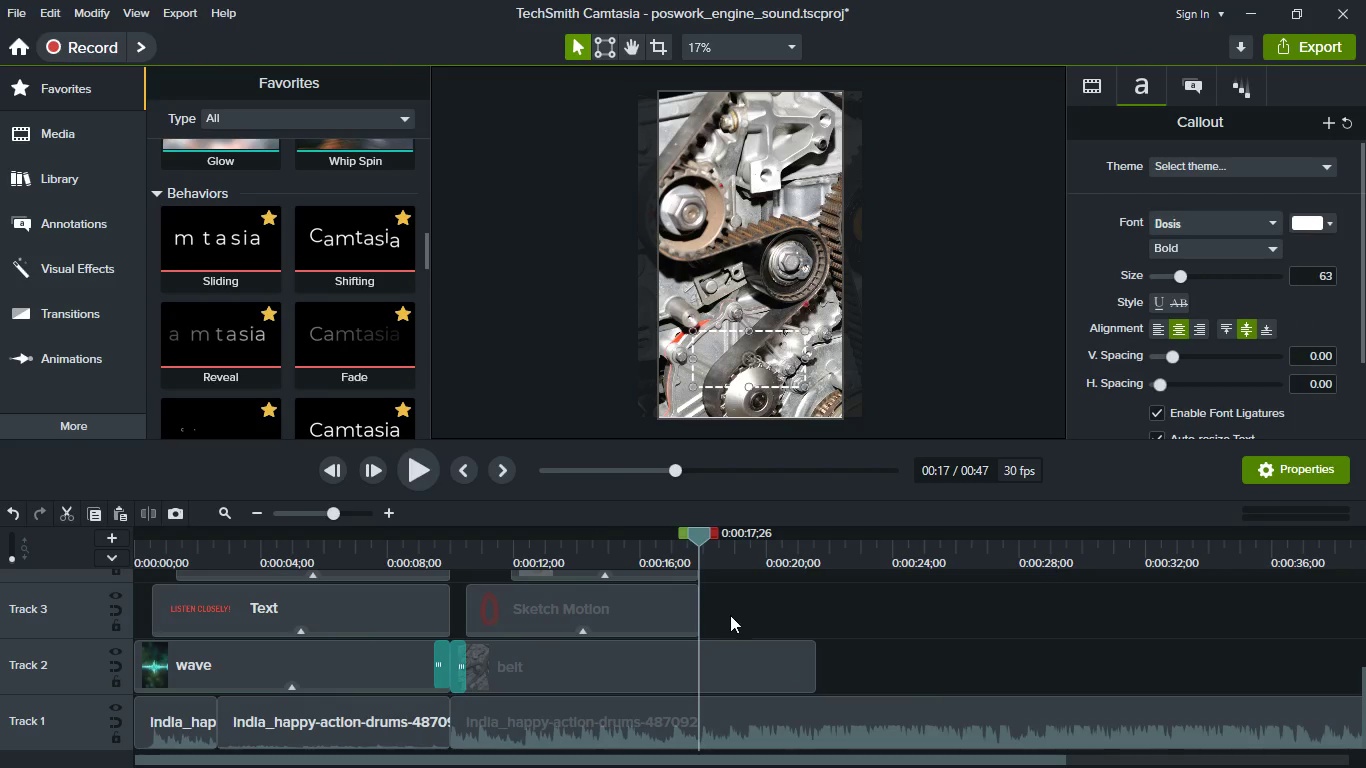 
scroll: coordinate [730, 615], scroll_direction: none, amount: 0.0
 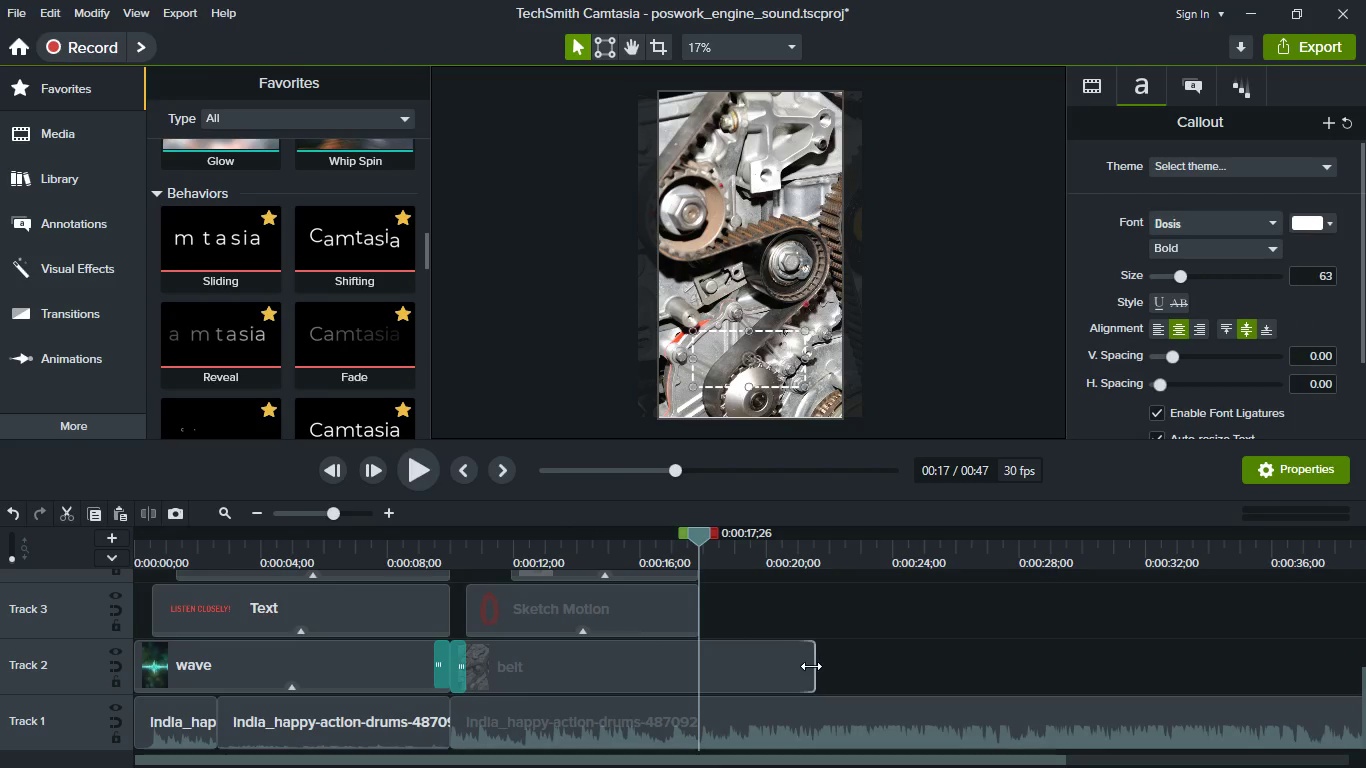 
left_click_drag(start_coordinate=[811, 666], to_coordinate=[692, 660])
 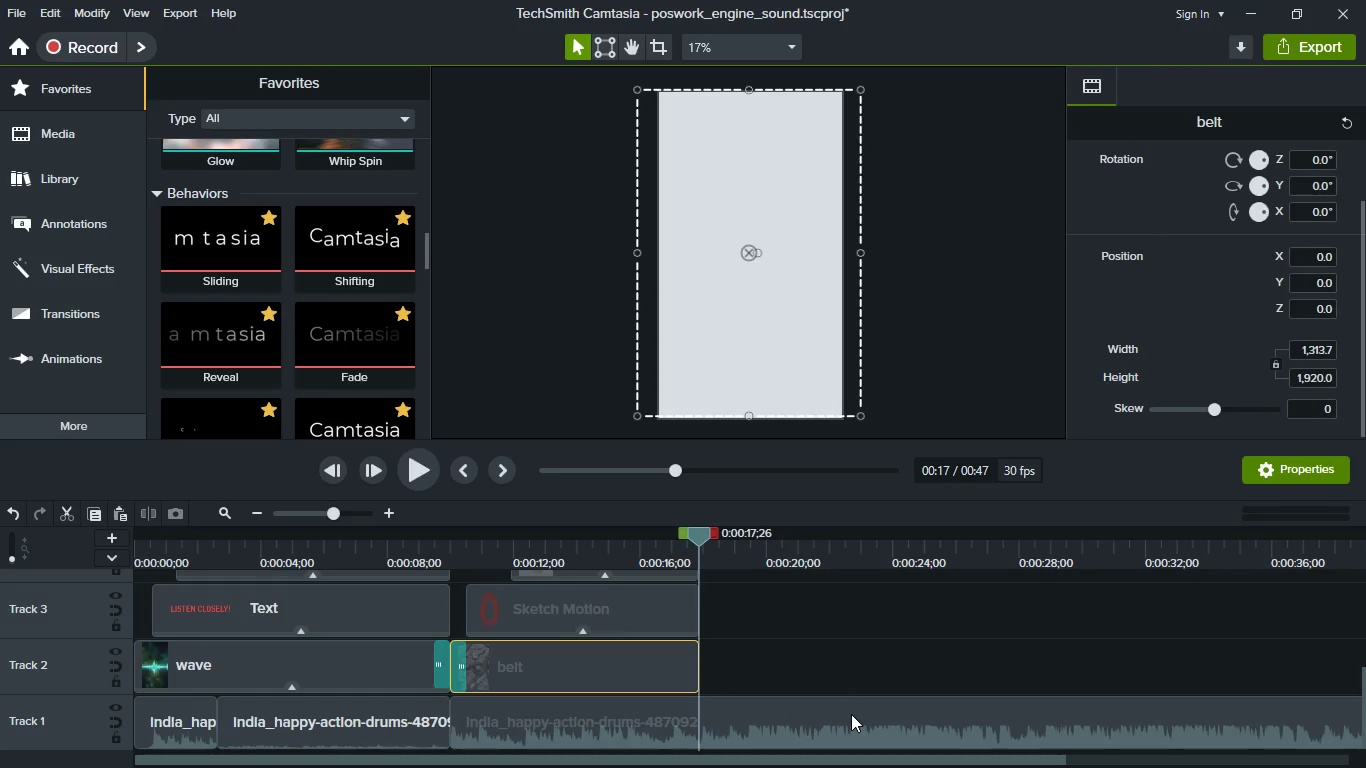 
left_click([851, 714])
 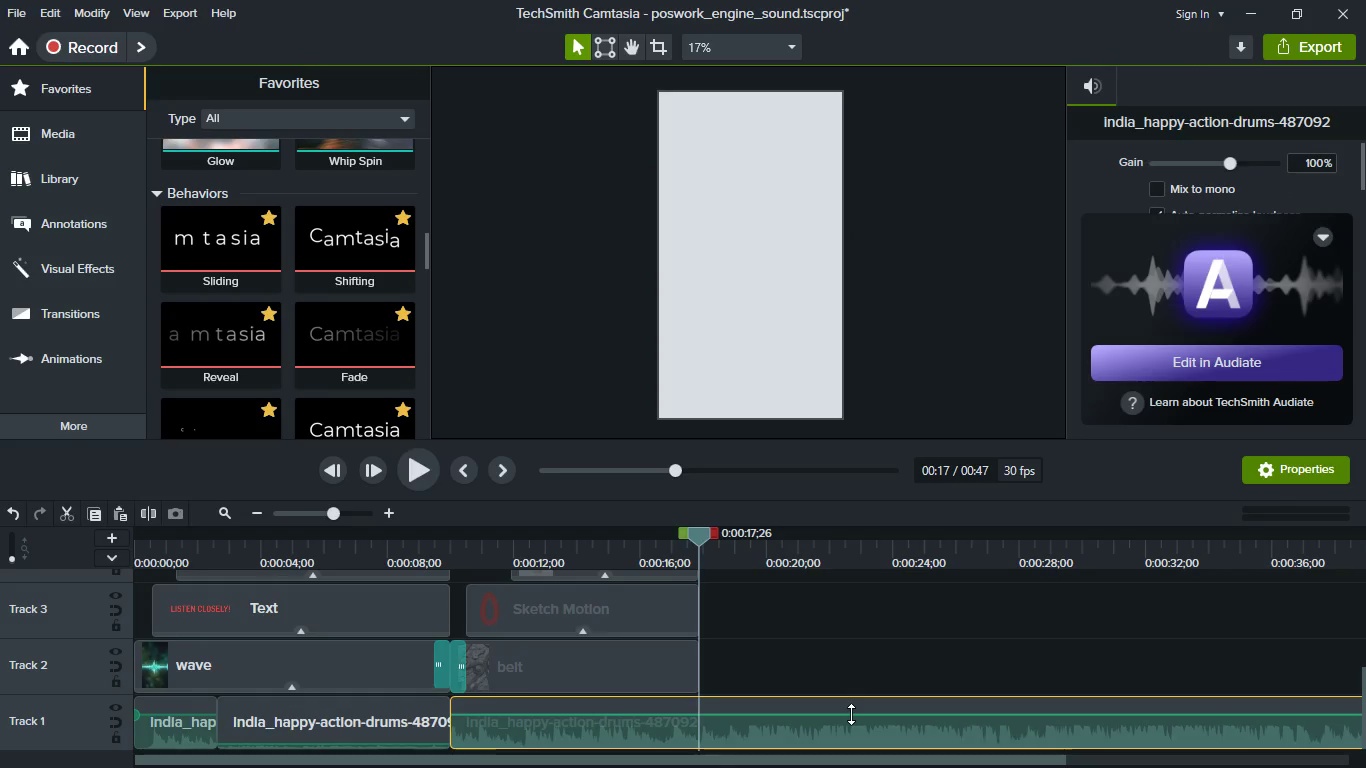 
key(S)
 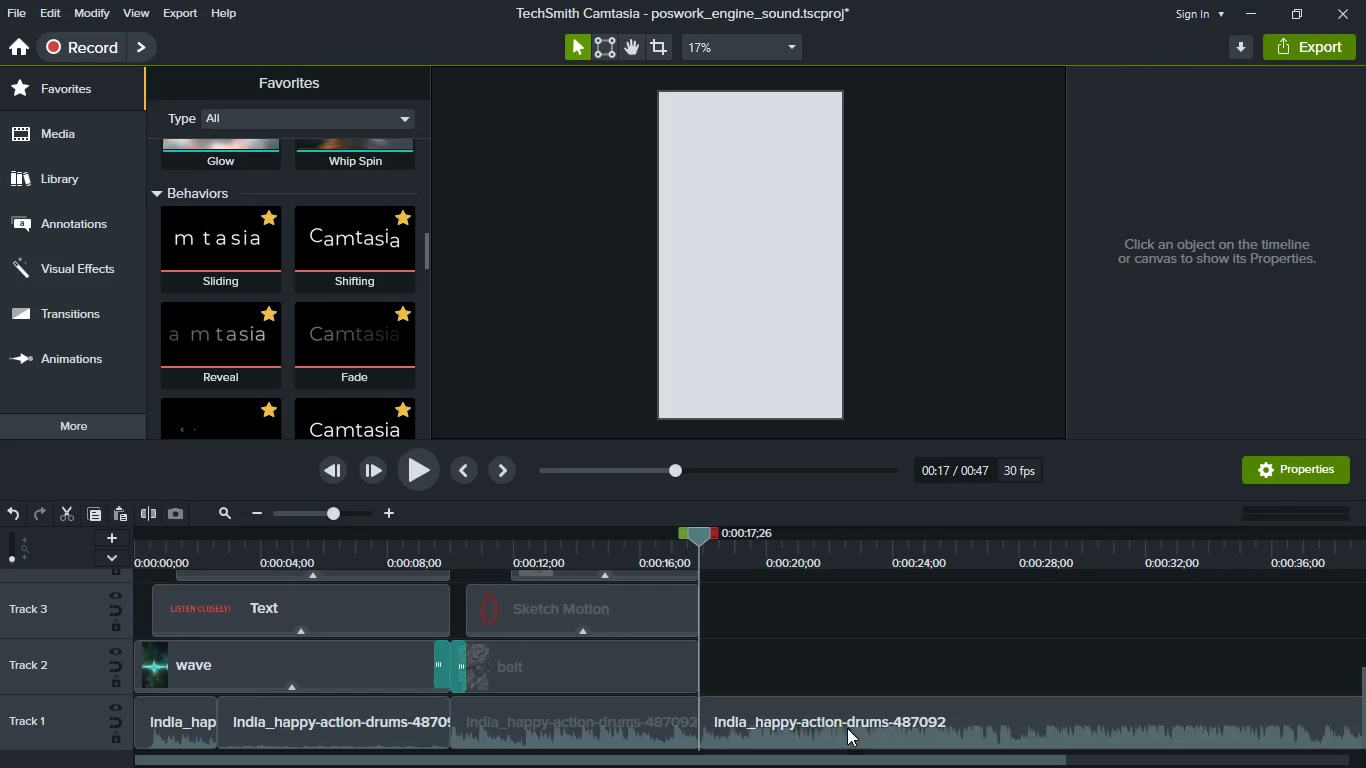 
left_click([847, 728])
 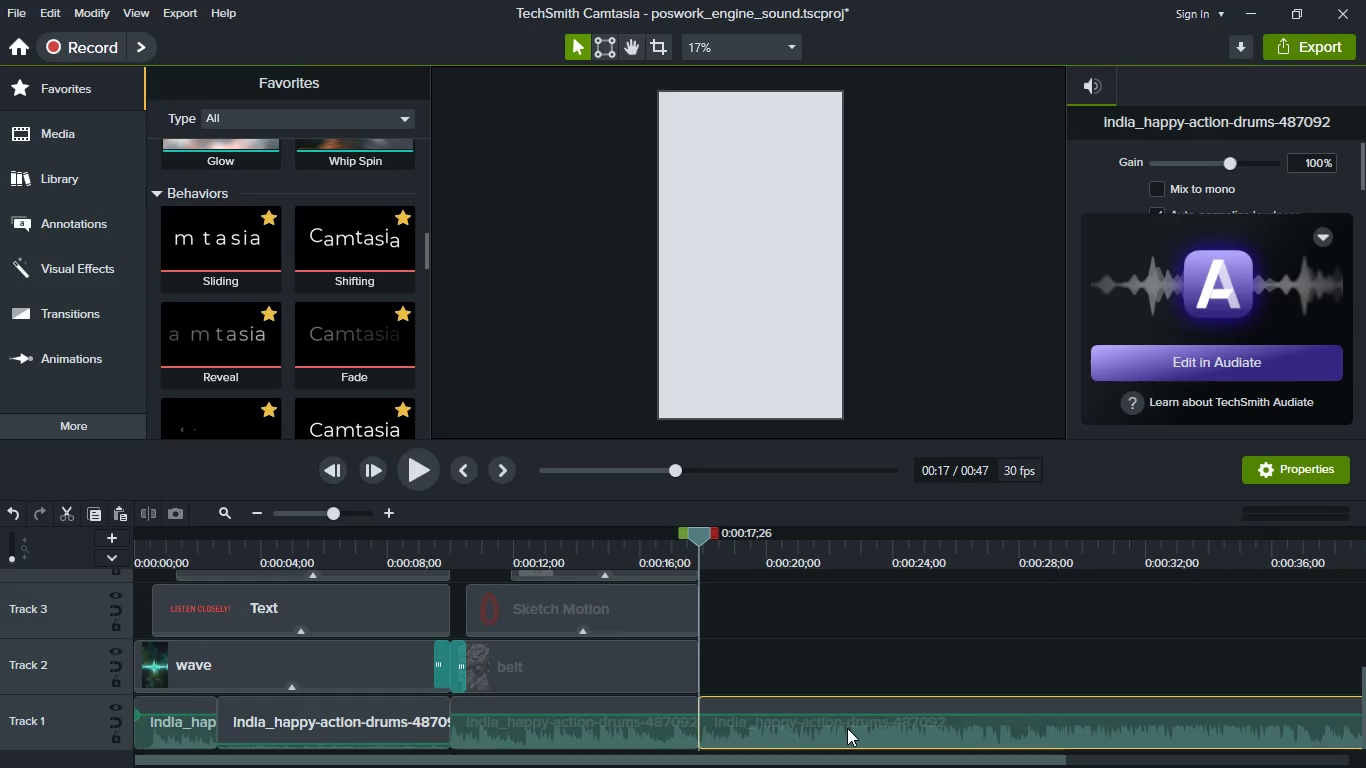 
hold_key(key=Delete, duration=0.34)
 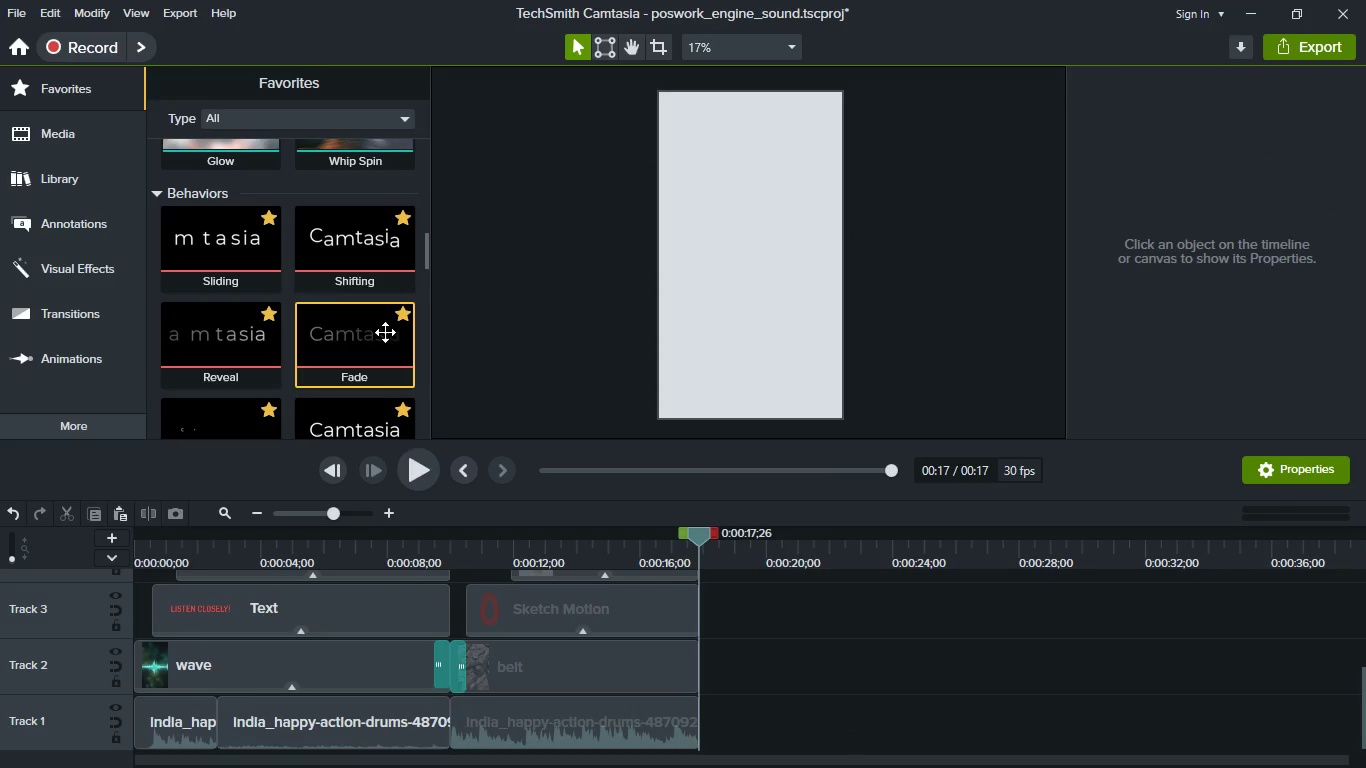 
scroll: coordinate [336, 349], scroll_direction: down, amount: 8.0
 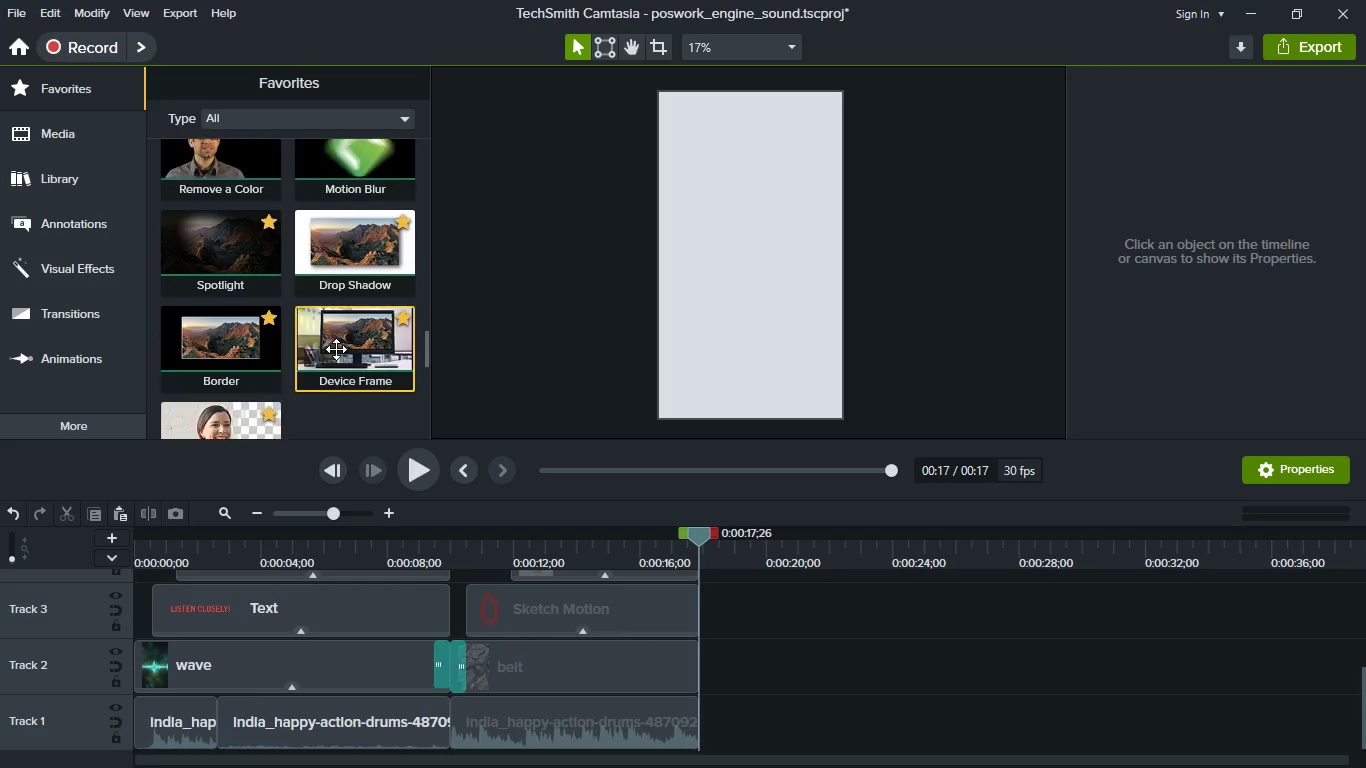 
left_click_drag(start_coordinate=[343, 183], to_coordinate=[659, 725])
 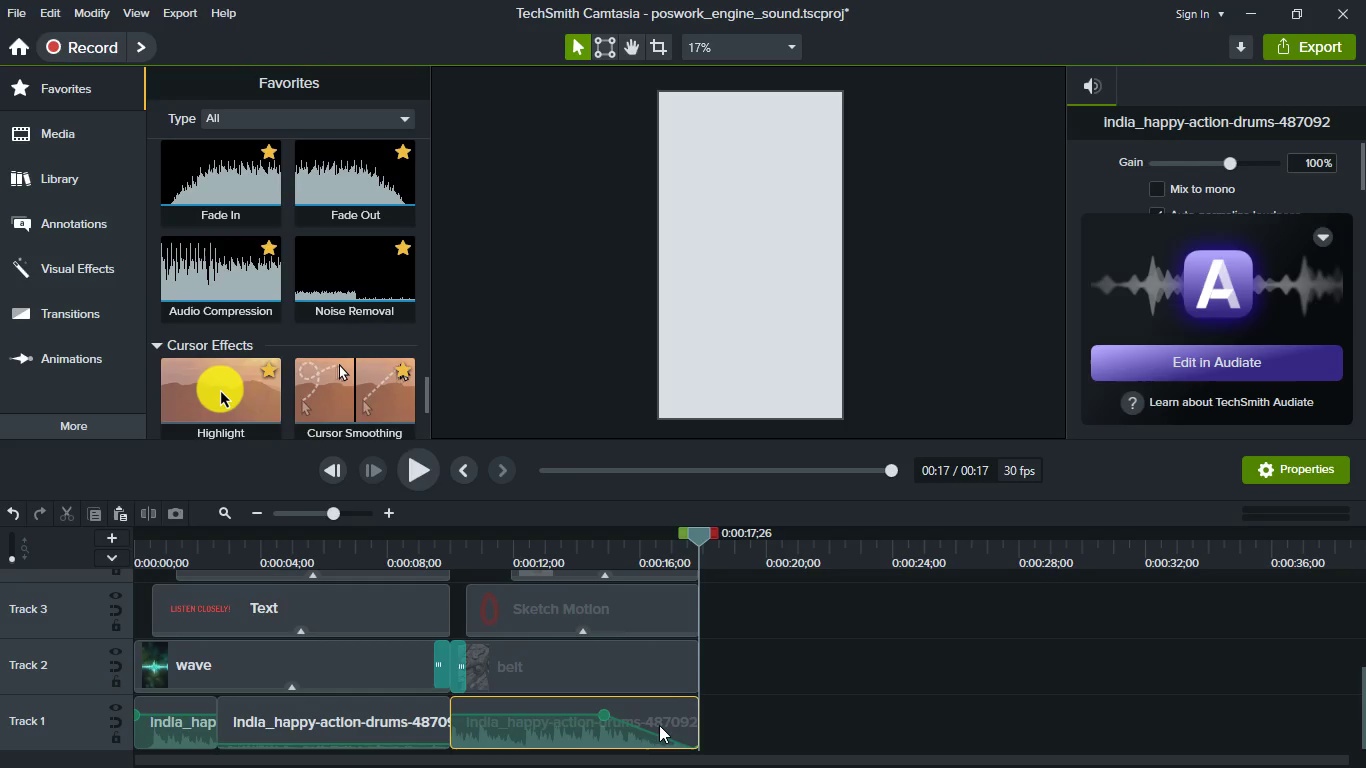 
hold_key(key=ControlLeft, duration=0.91)
scroll: coordinate [673, 693], scroll_direction: up, amount: 2.0
 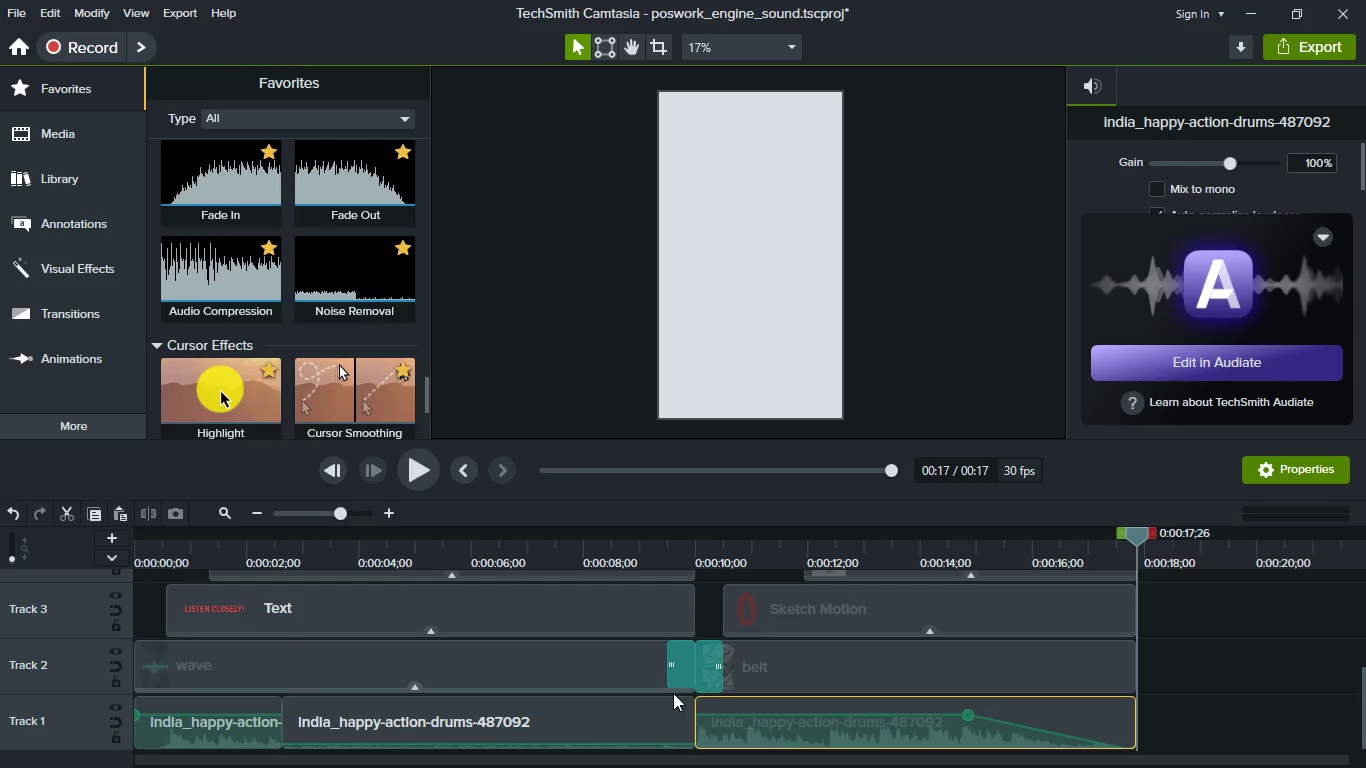 
hold_key(key=ControlLeft, duration=0.42)
scroll: coordinate [673, 693], scroll_direction: down, amount: 3.0
 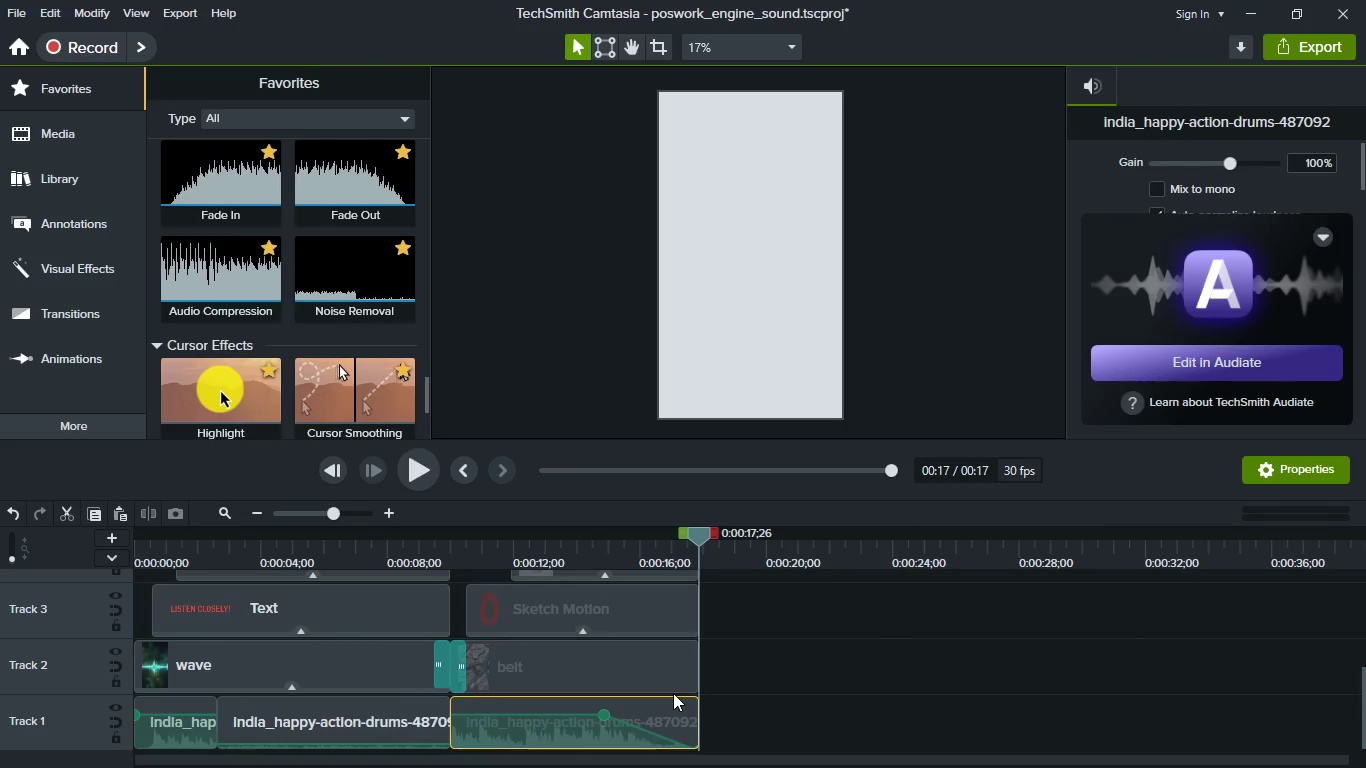 
hold_key(key=ShiftLeft, duration=0.42)
scroll: coordinate [673, 693], scroll_direction: up, amount: 4.0
 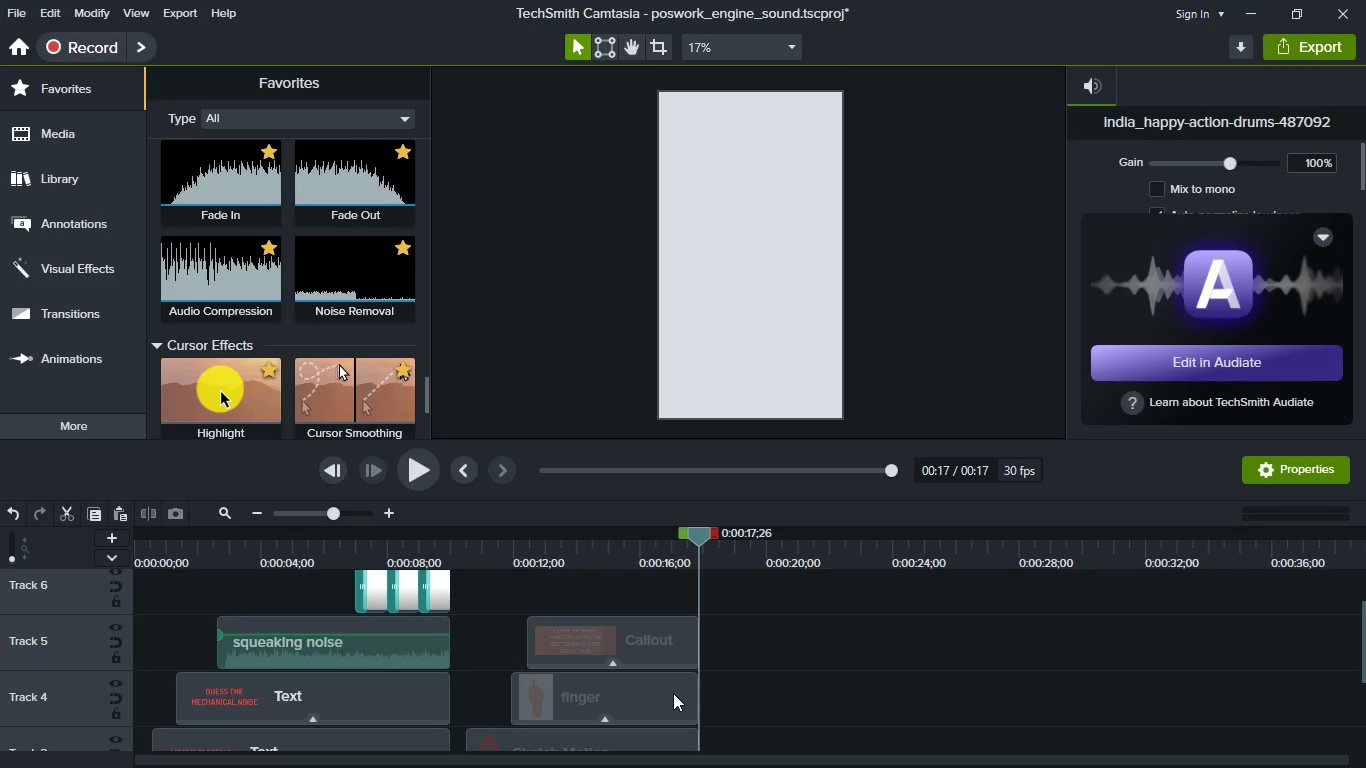 
key(Control+S)
 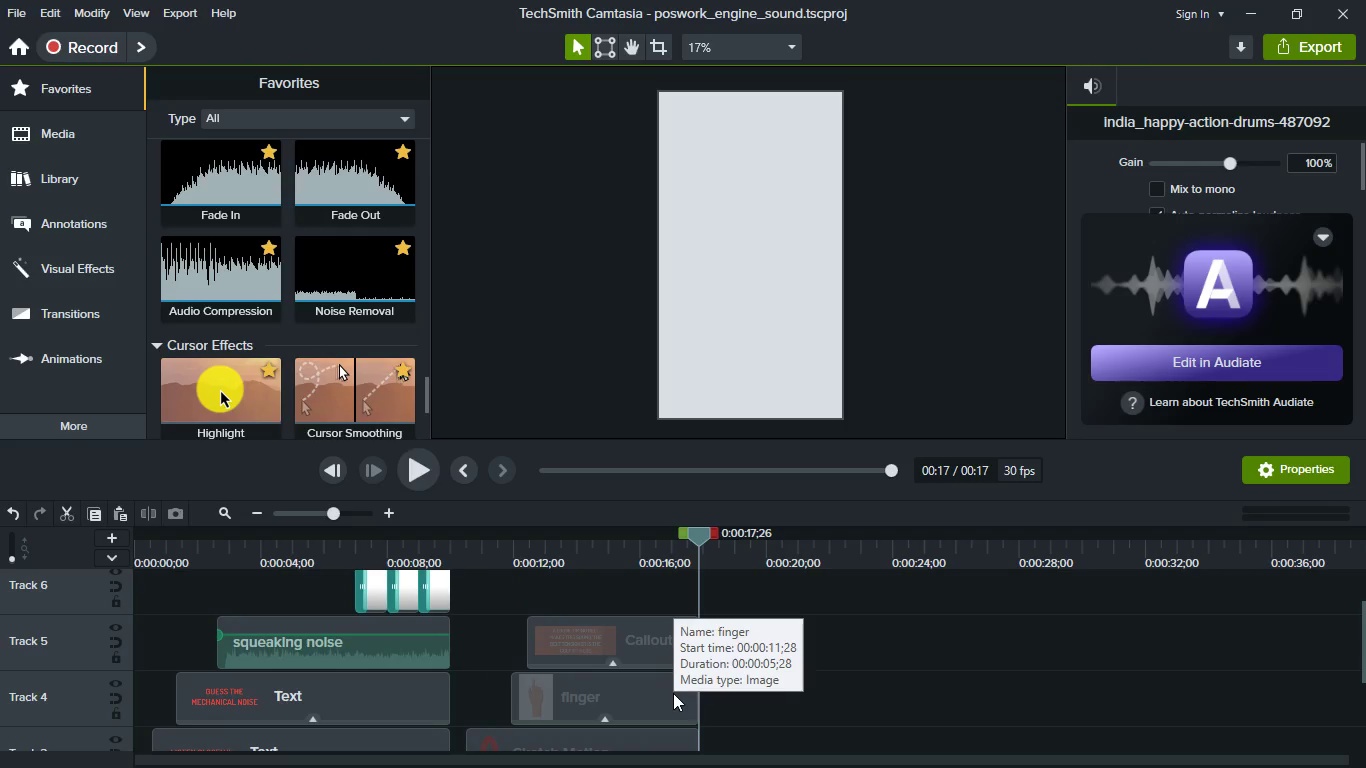 
key(Meta+MetaLeft)
 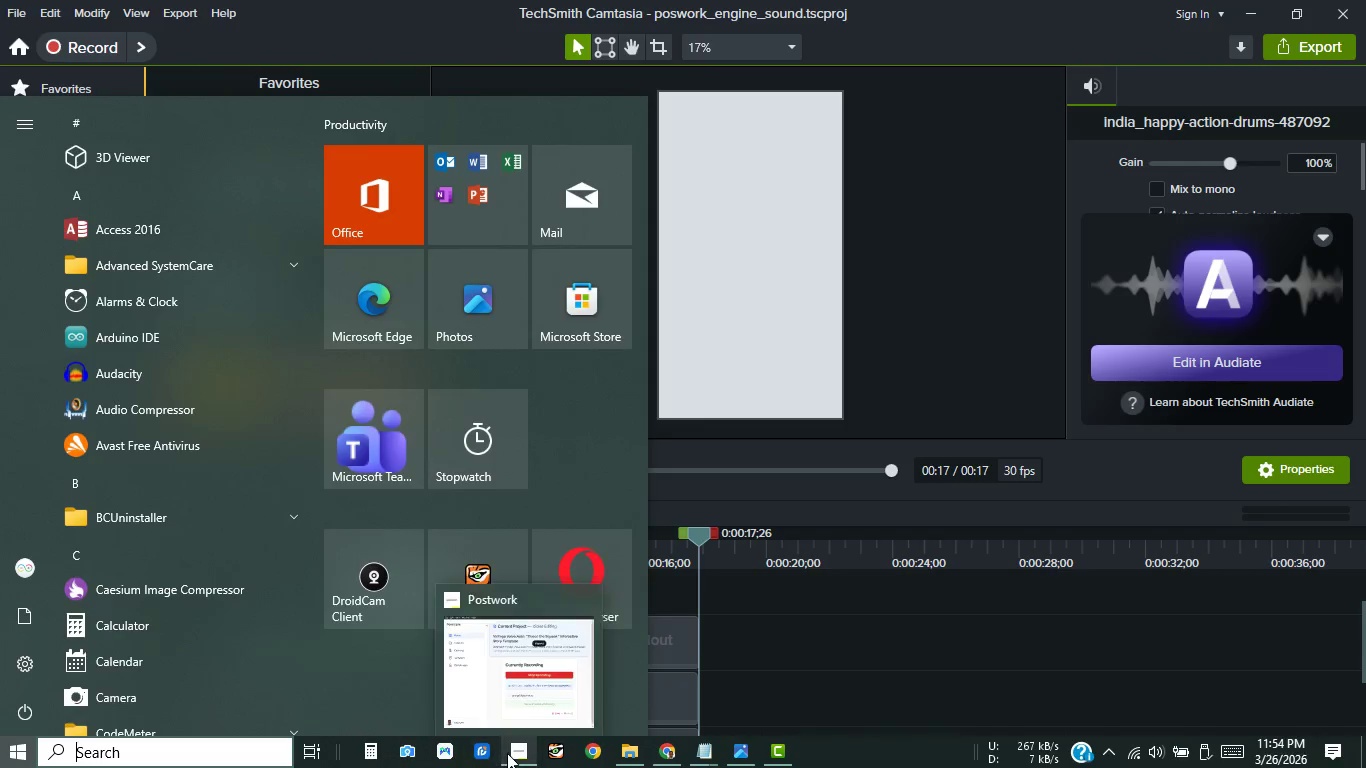 
left_click([512, 753])